 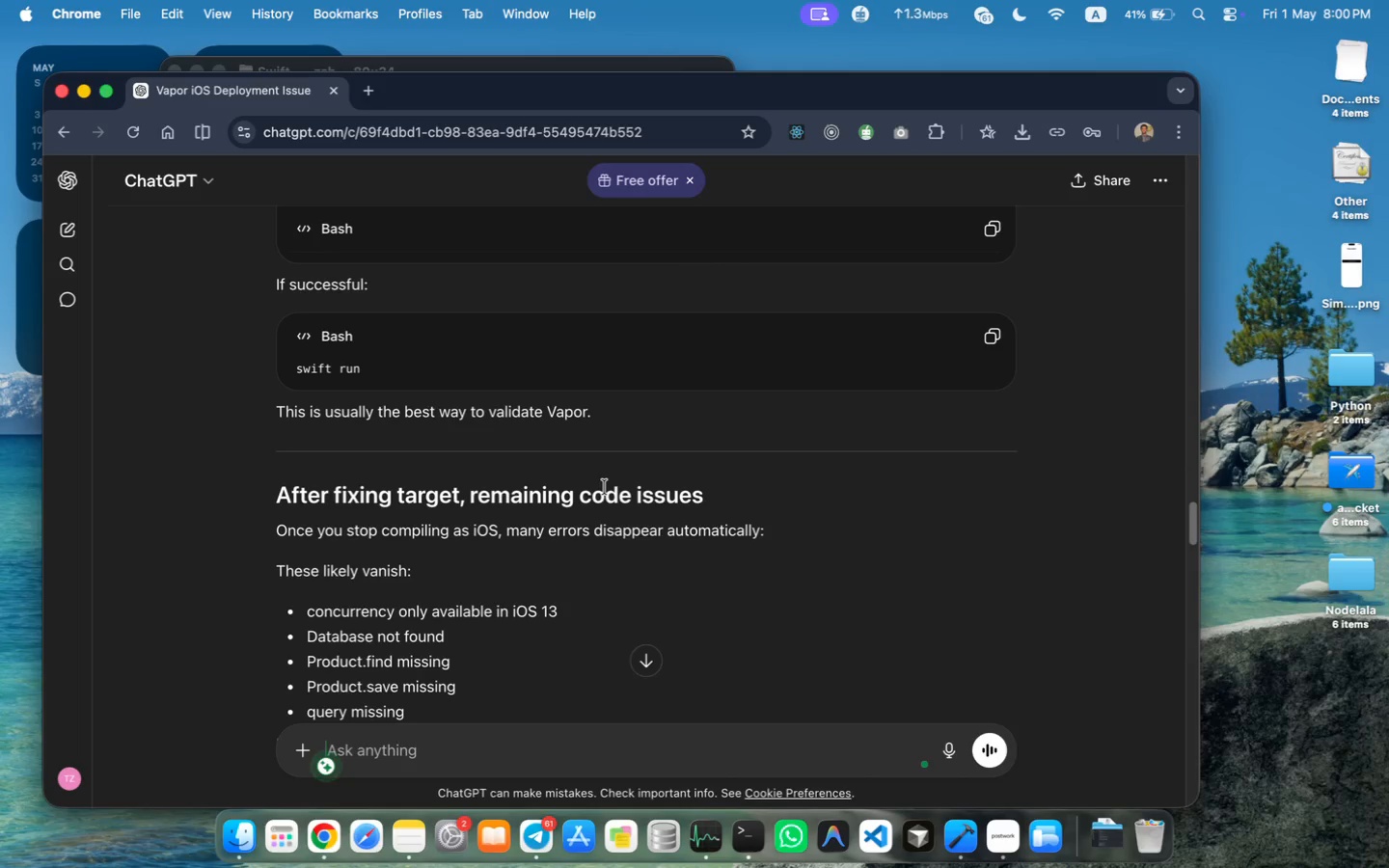 
scroll: coordinate [605, 487], scroll_direction: down, amount: 13.0
 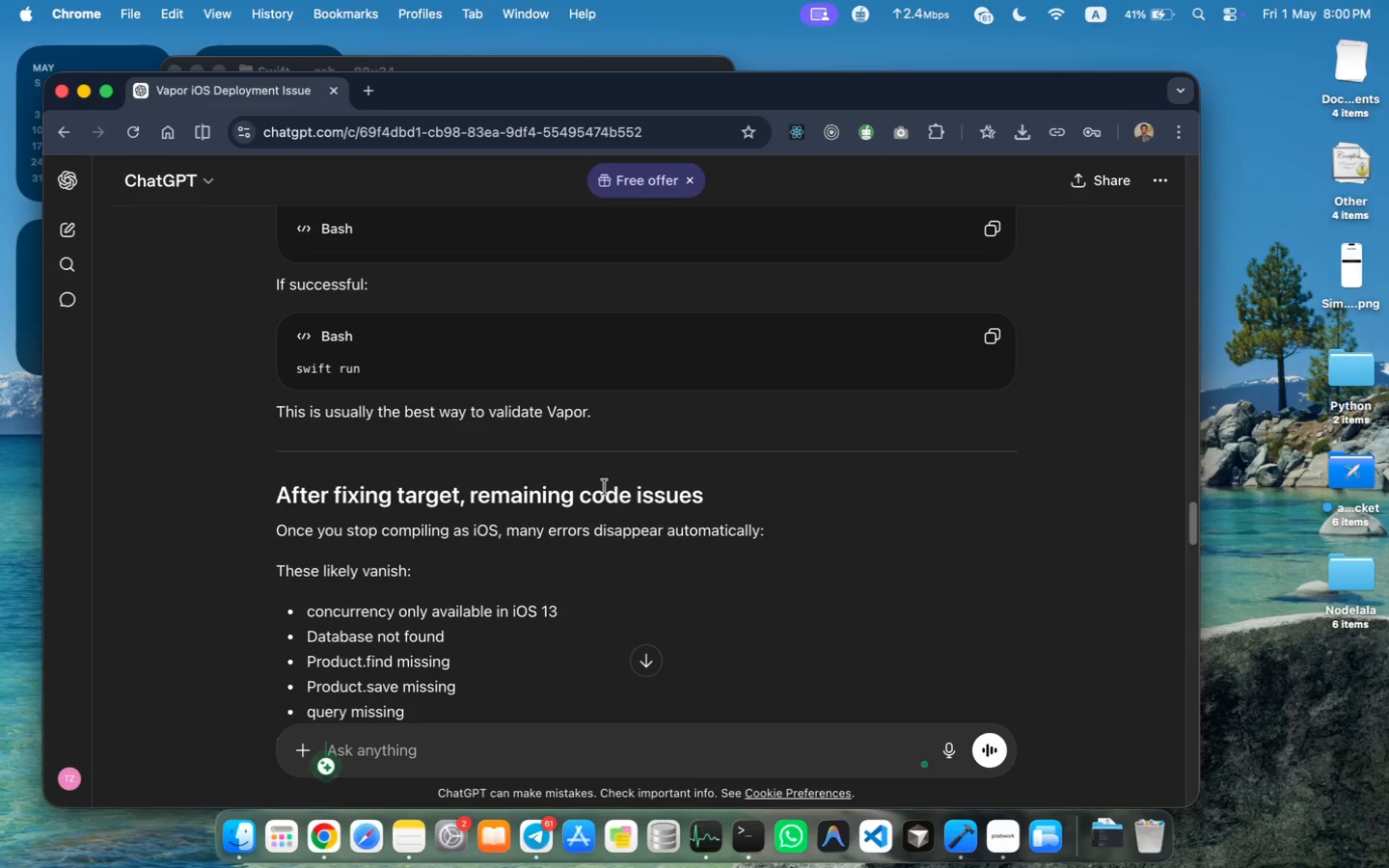 
scroll: coordinate [605, 487], scroll_direction: up, amount: 3.0
 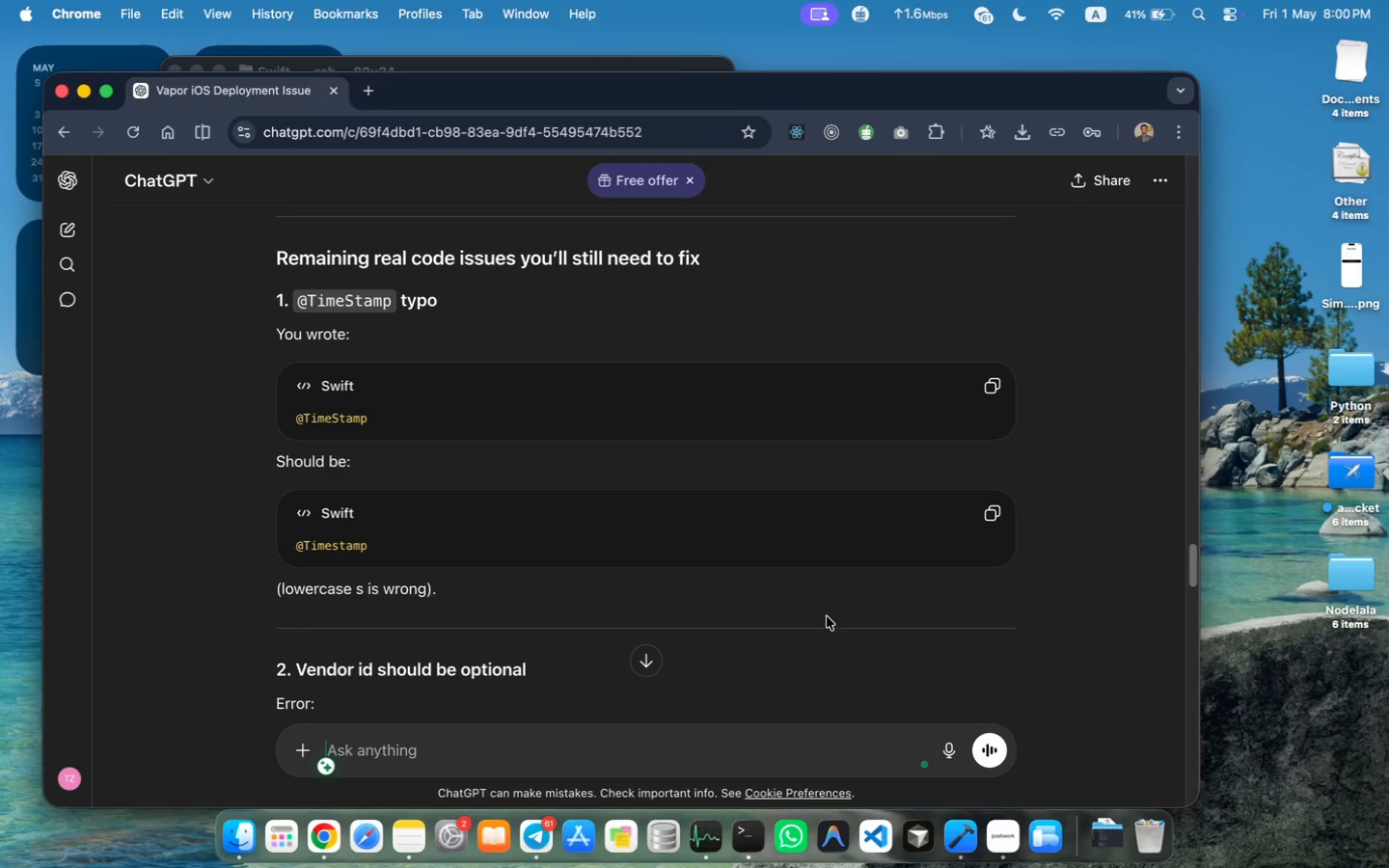 
left_click([495, 557])
 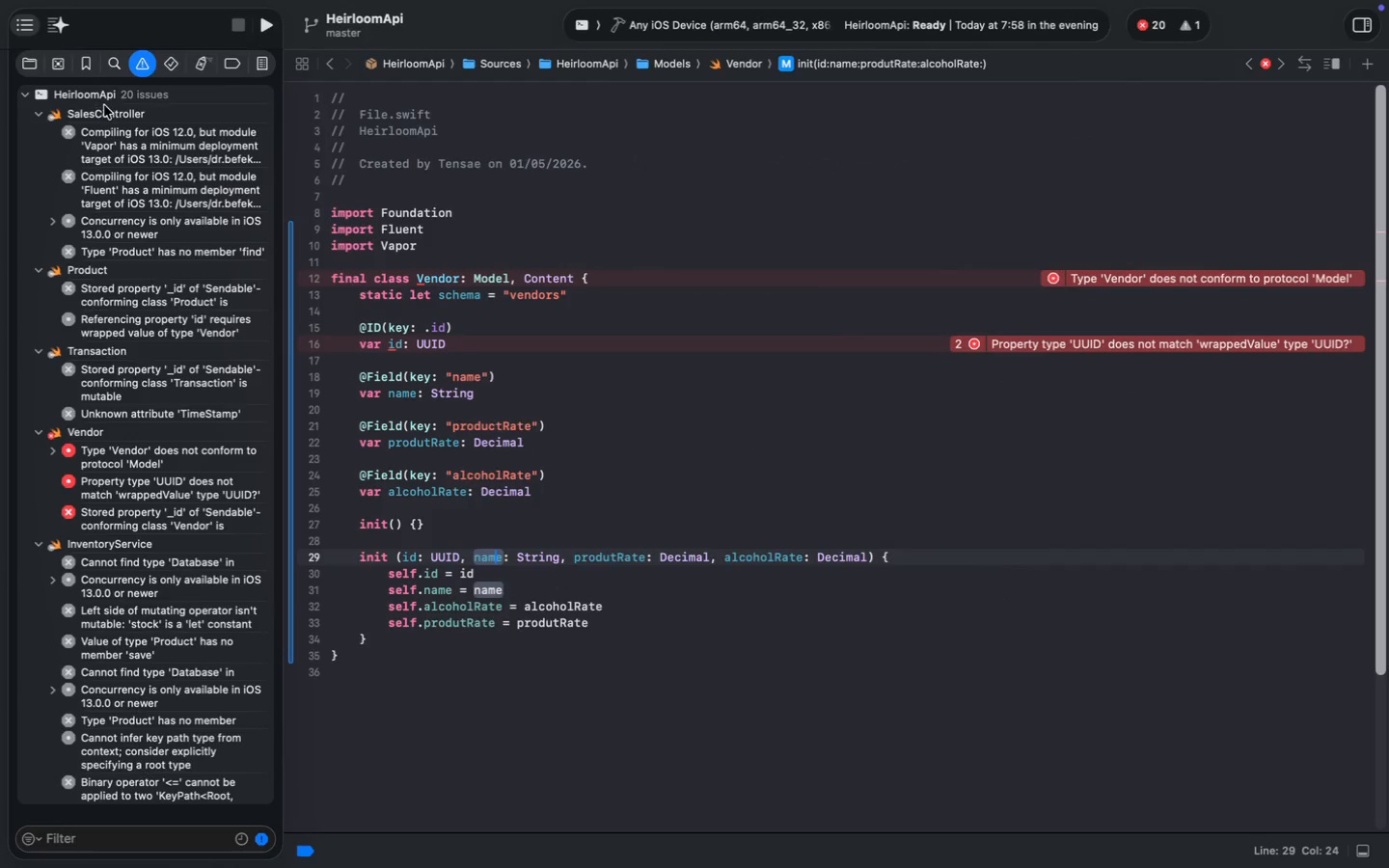 
left_click([35, 68])
 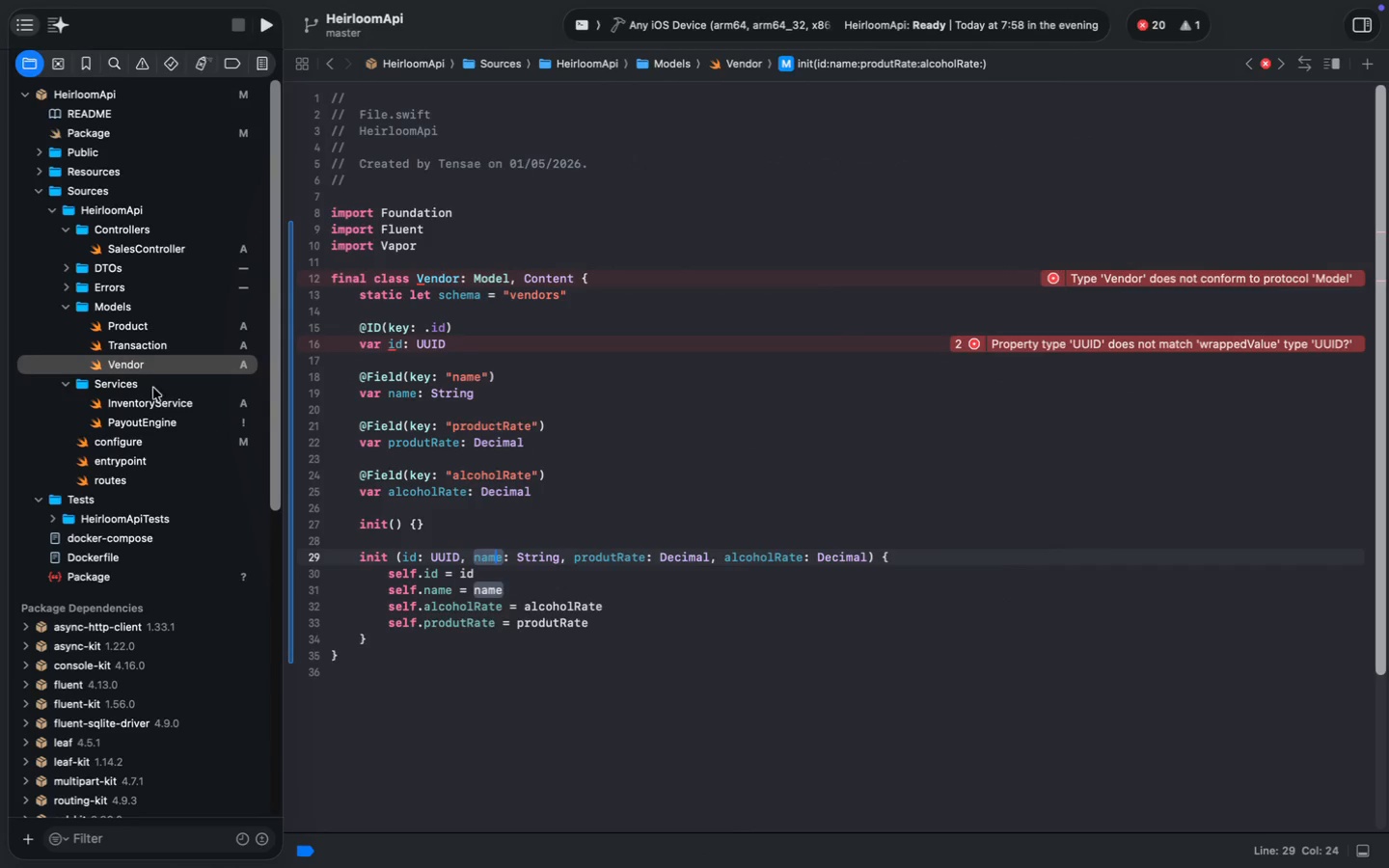 
left_click([151, 352])
 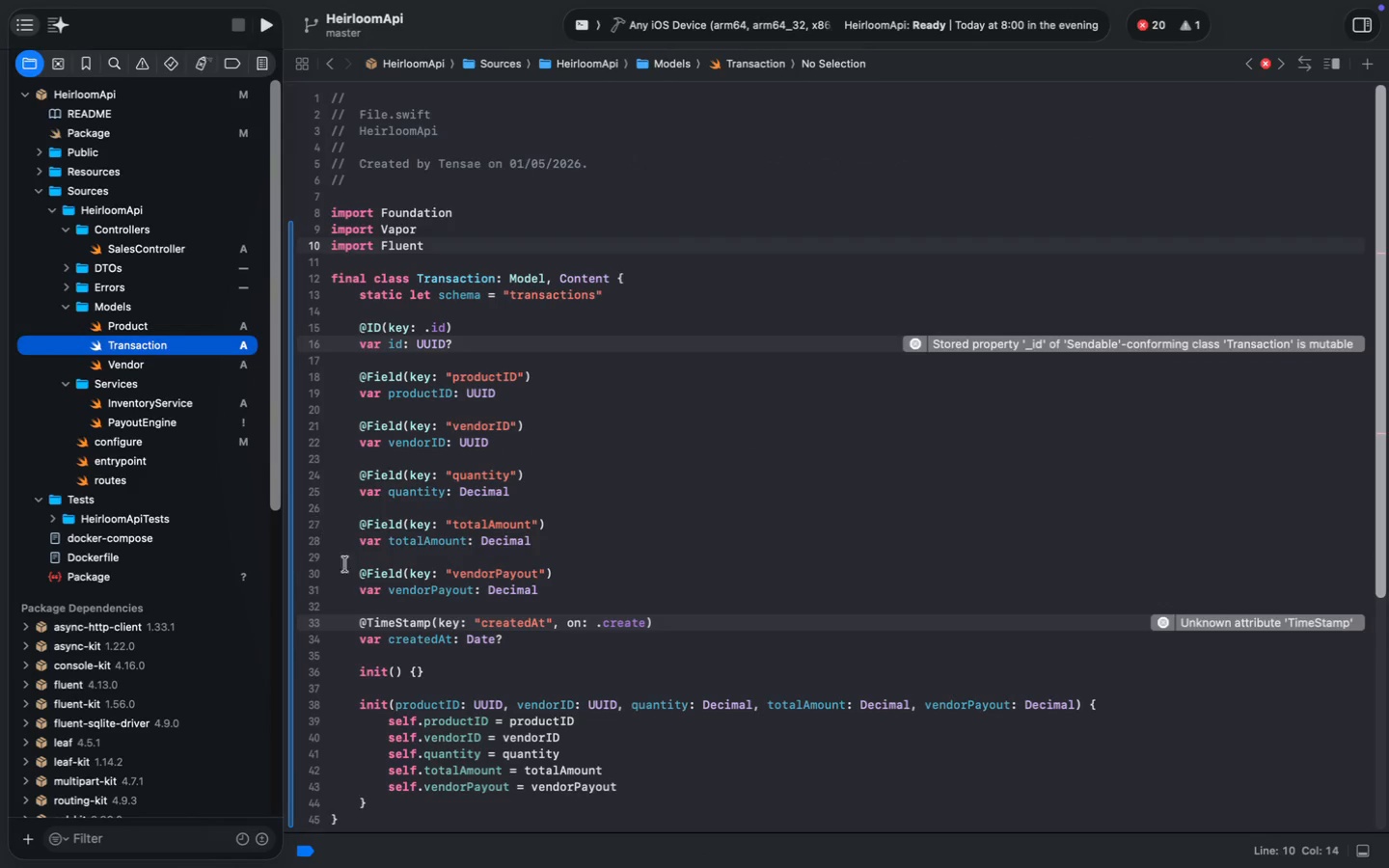 
left_click([402, 626])
 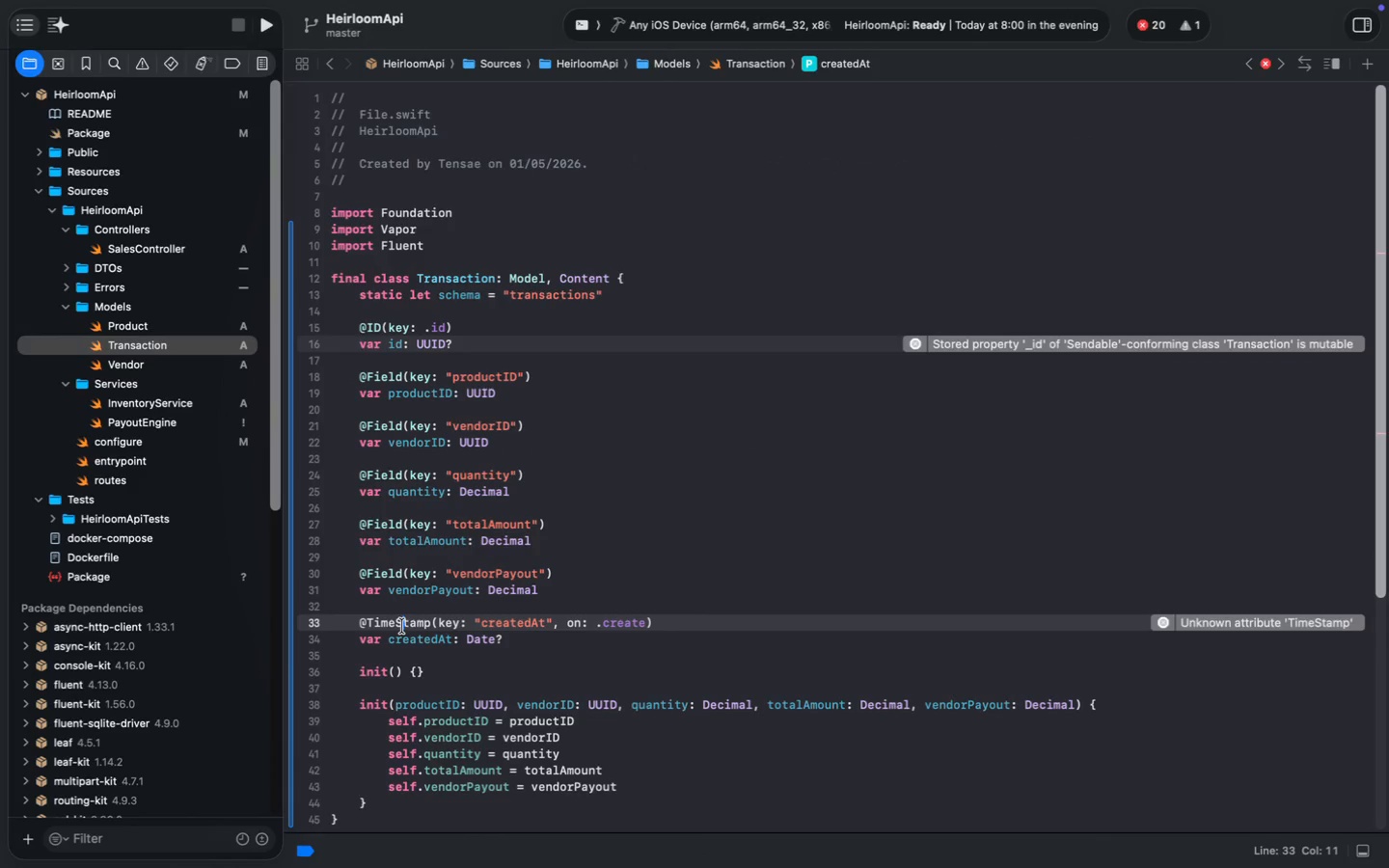 
key(Backspace)
 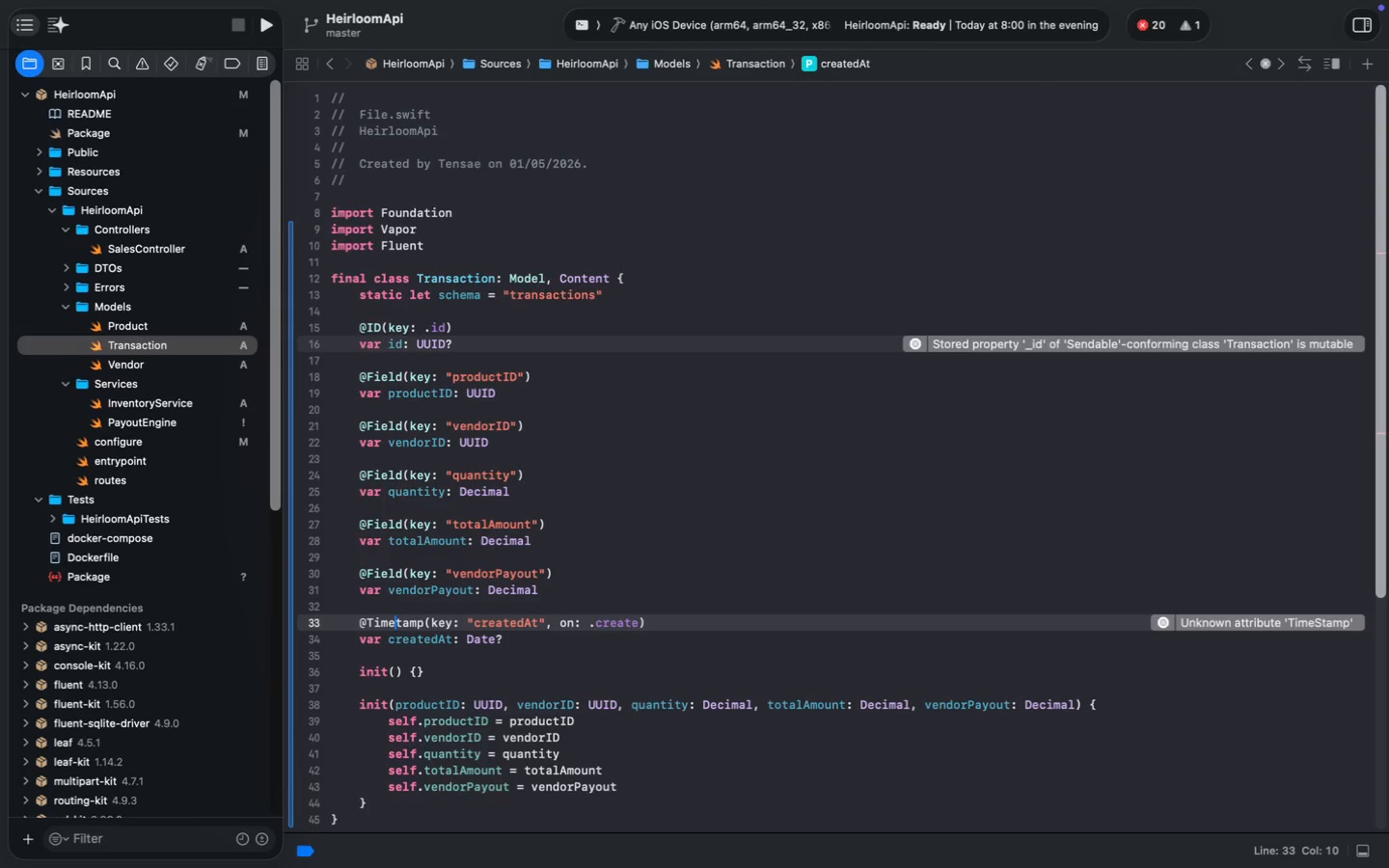 
key(S)
 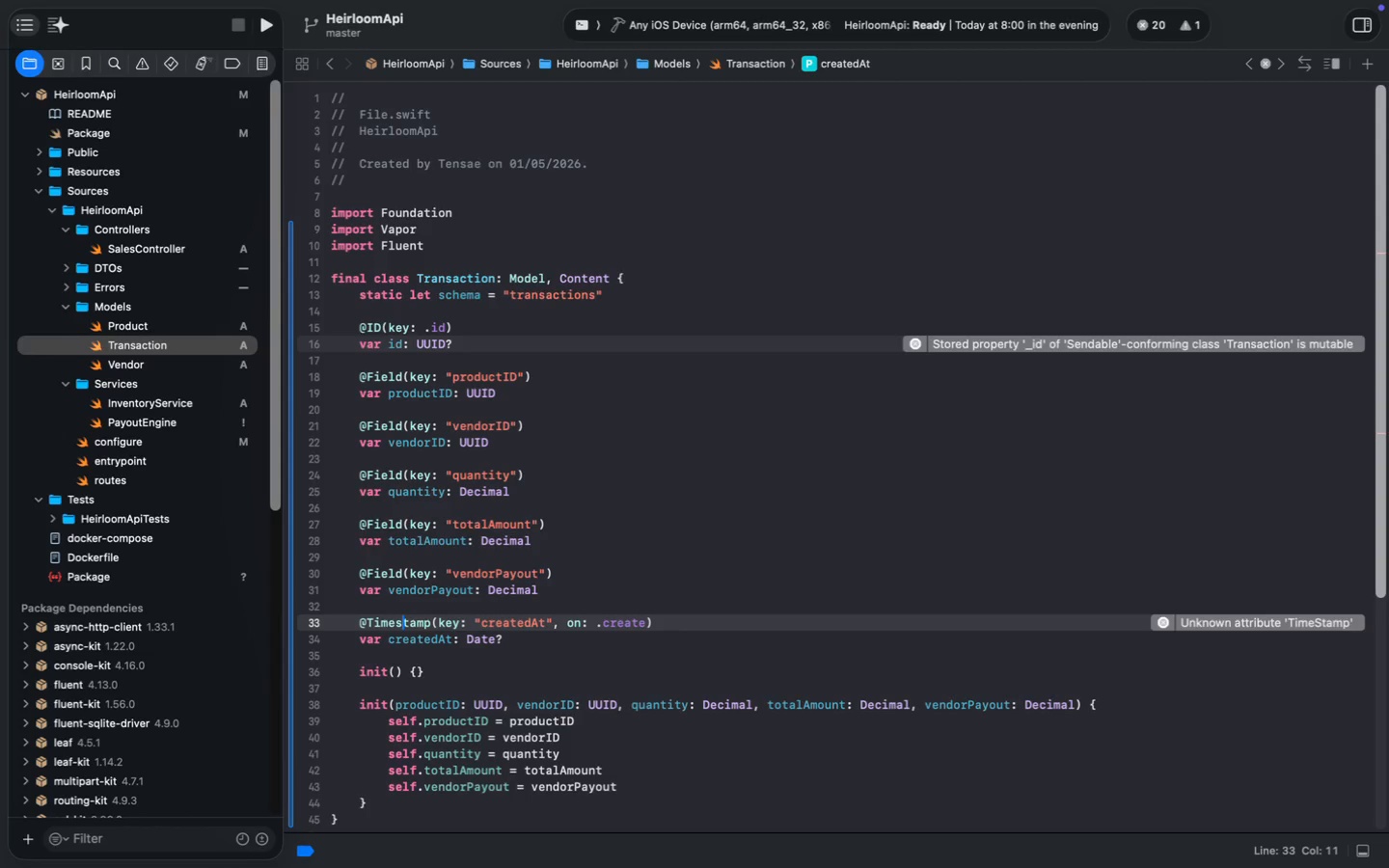 
key(Meta+S)
 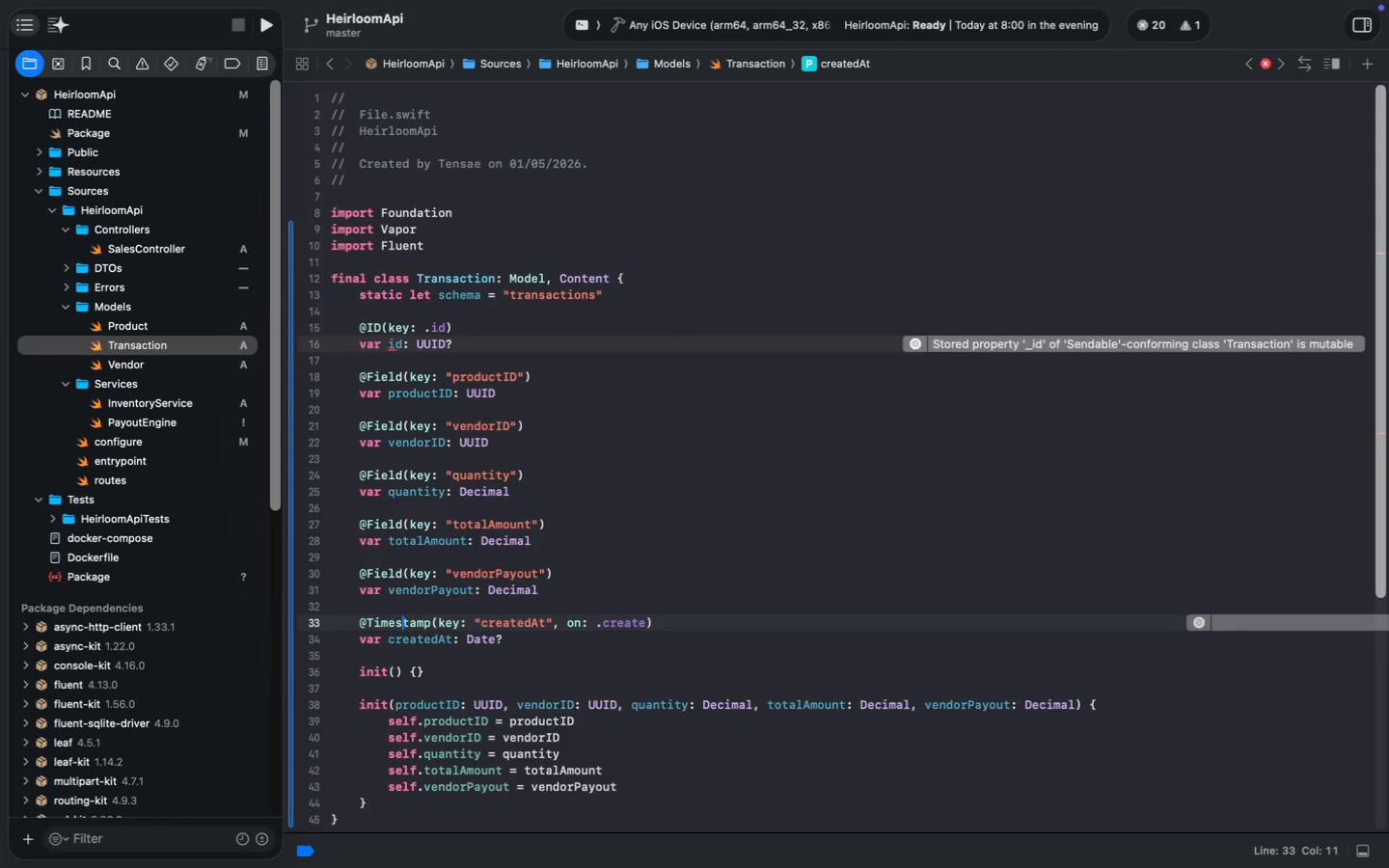 
key(Meta+S)
 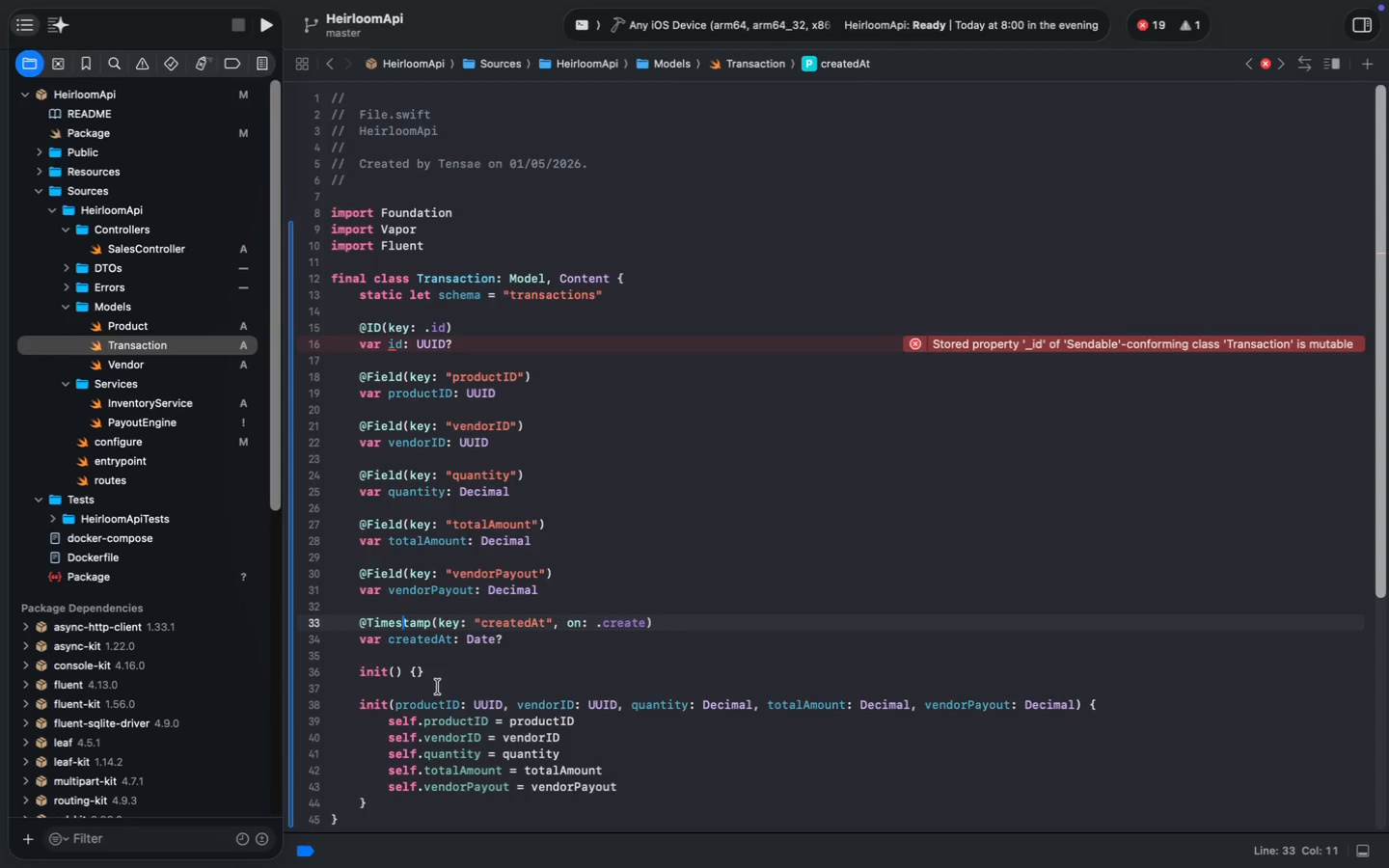 
left_click([466, 339])
 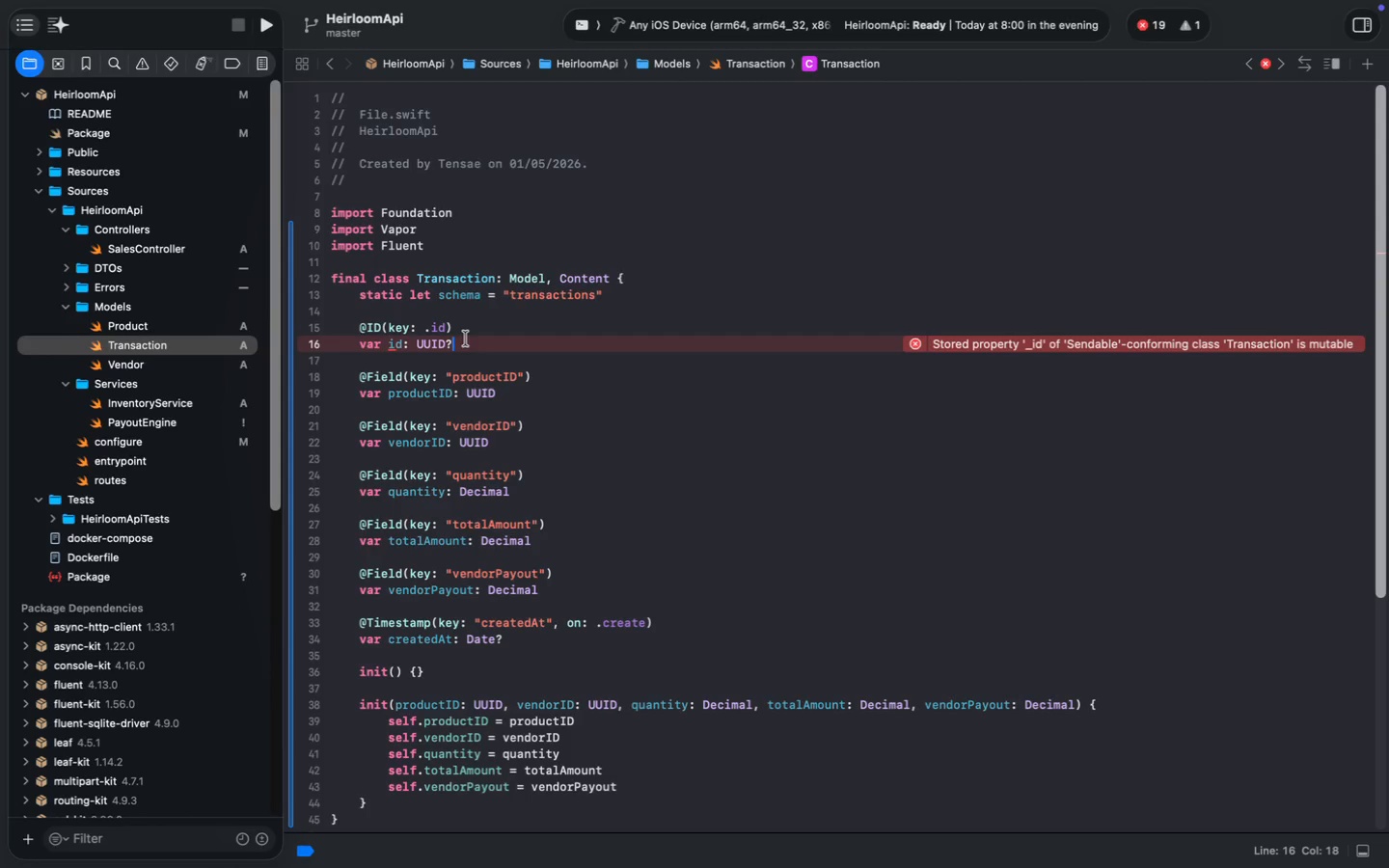 
key(Backspace)
 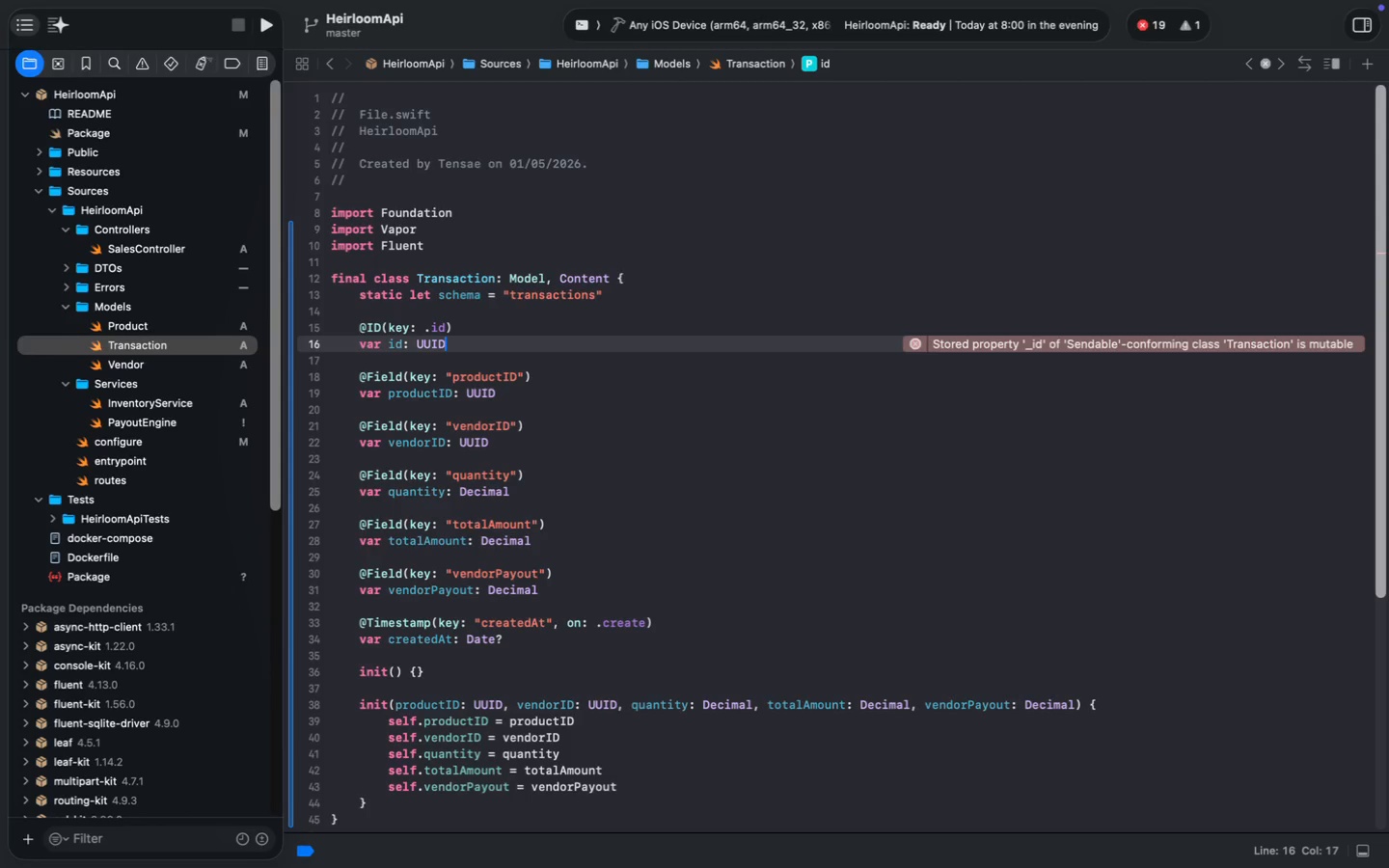 
key(Meta+S)
 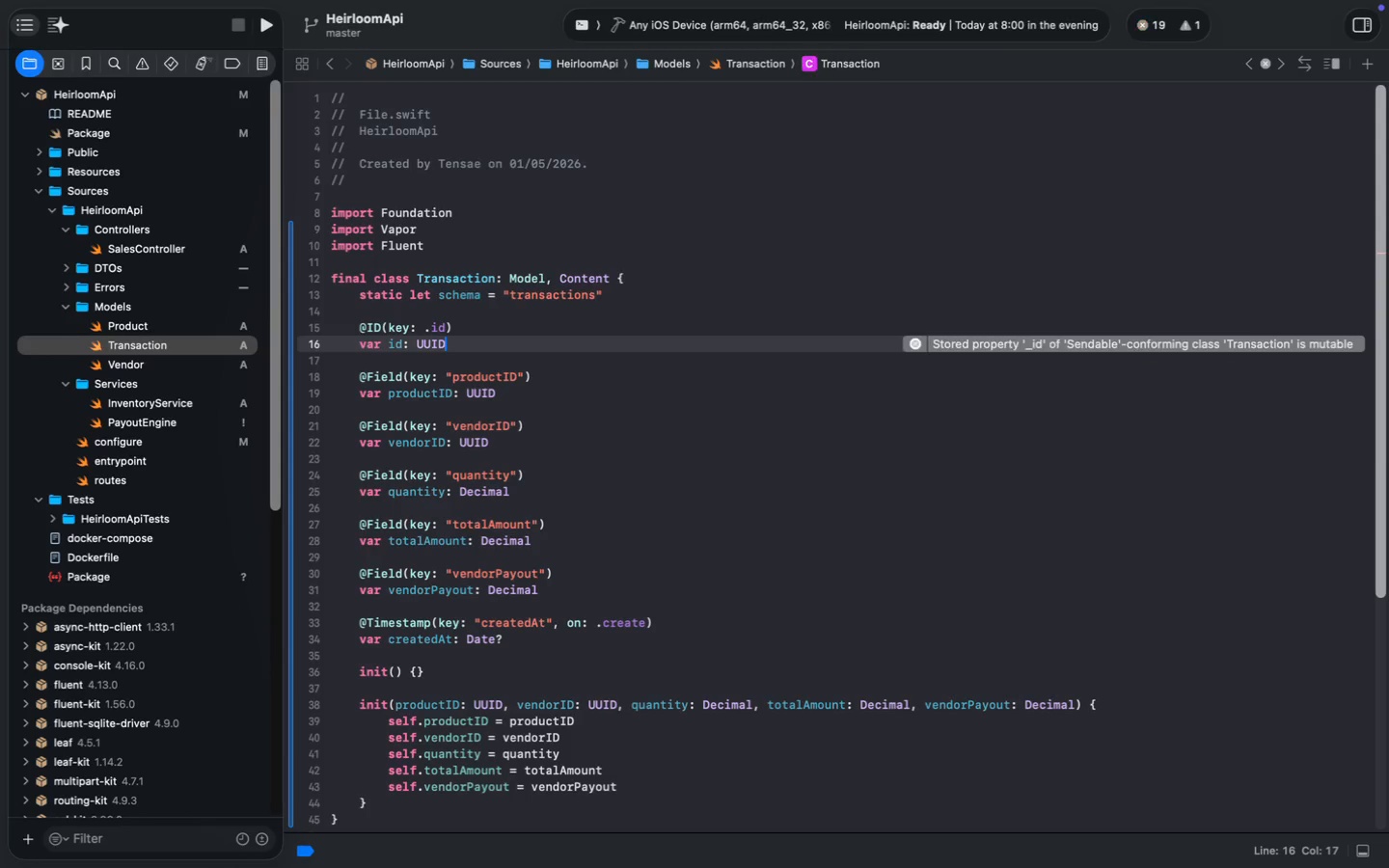 
key(Meta+S)
 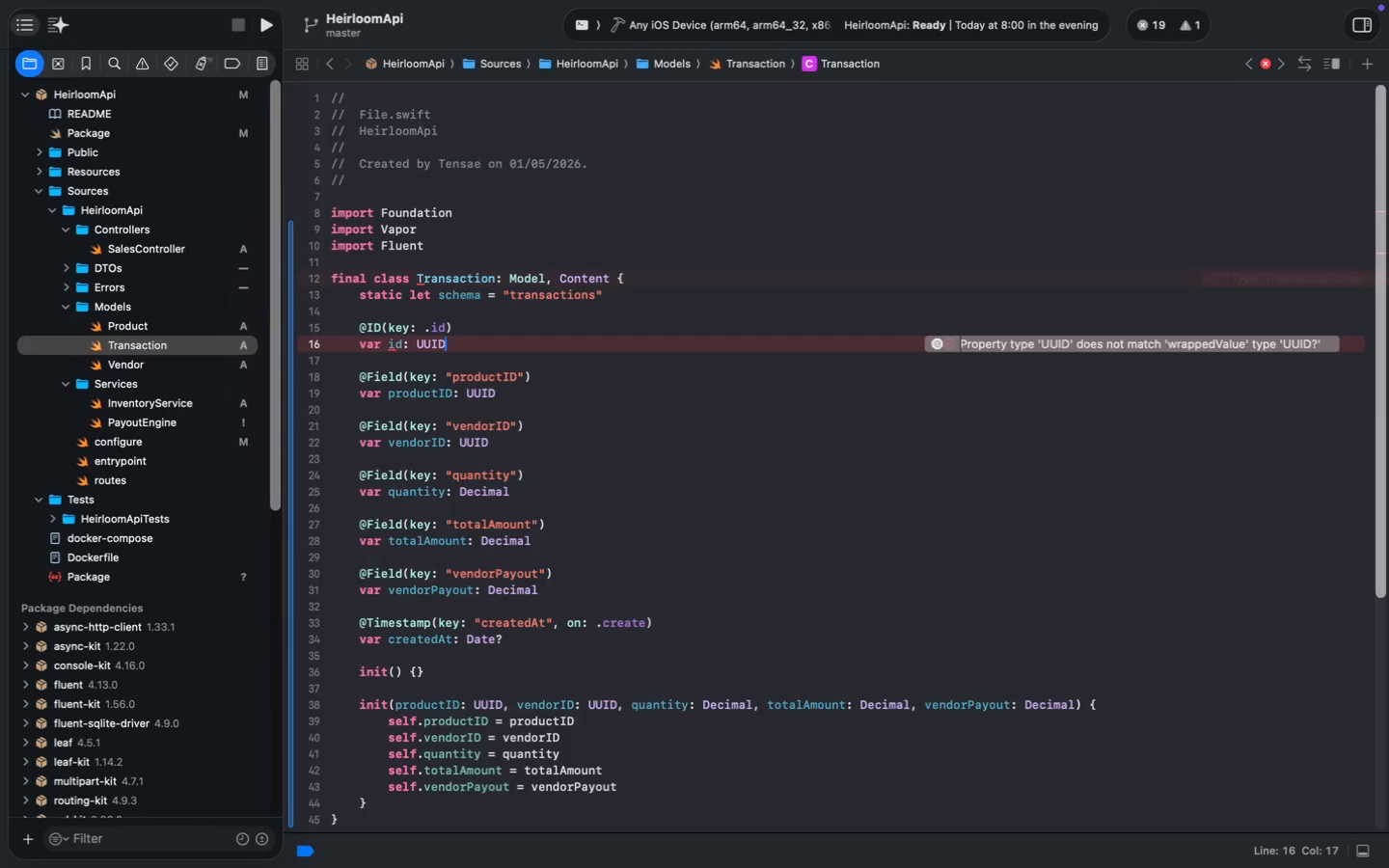 
key(Meta+S)
 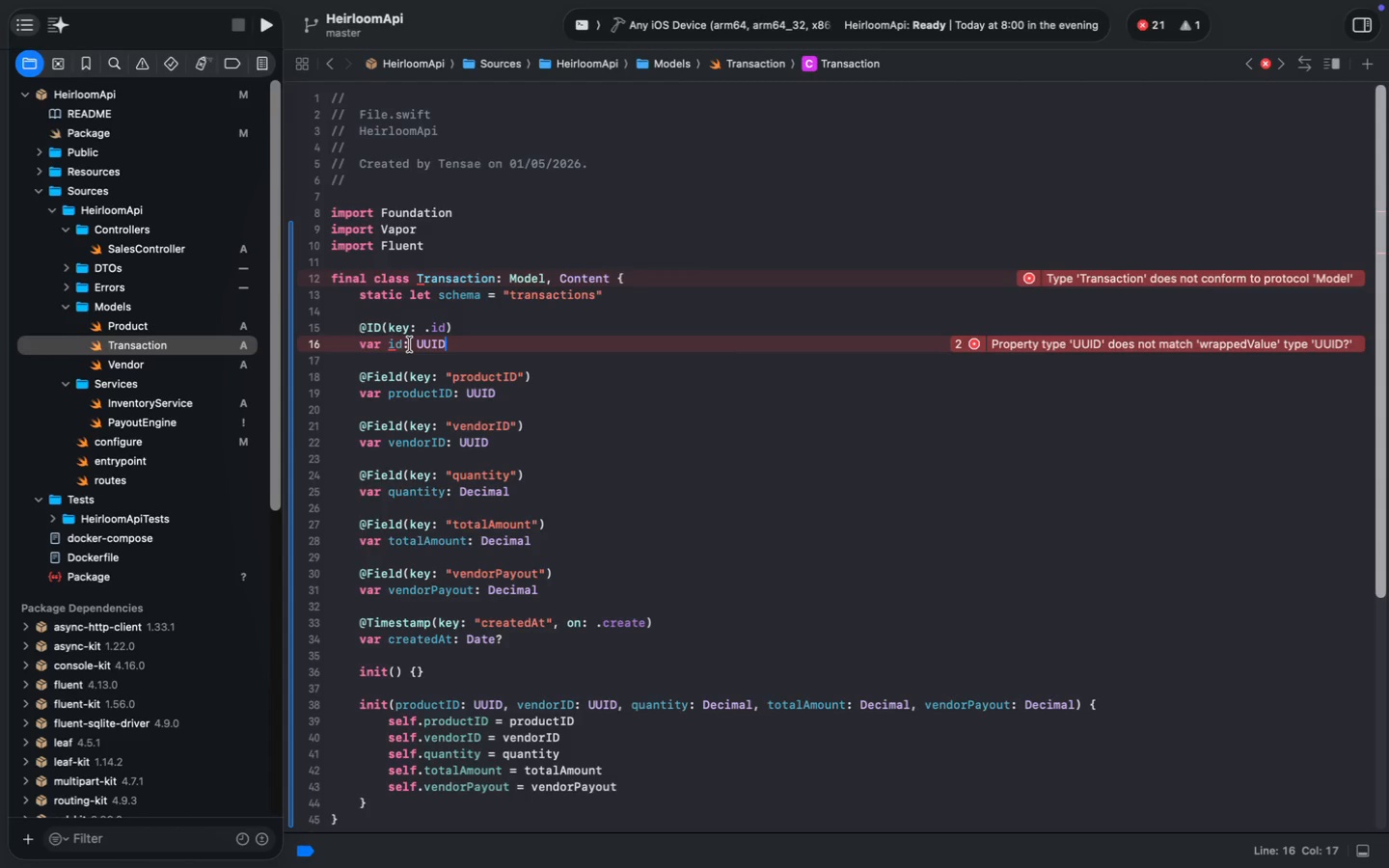 
wait(20.77)
 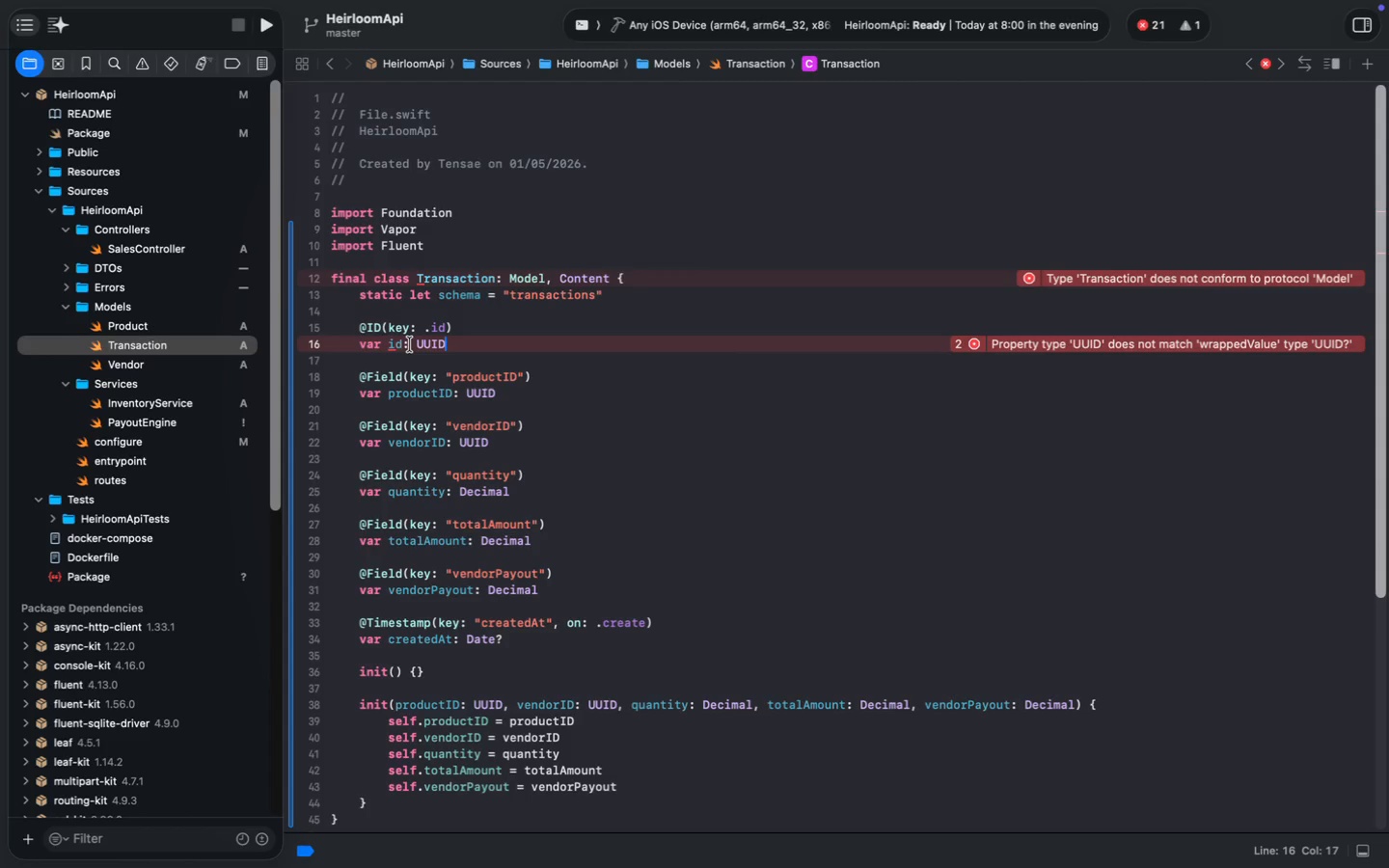 
left_click([123, 409])
 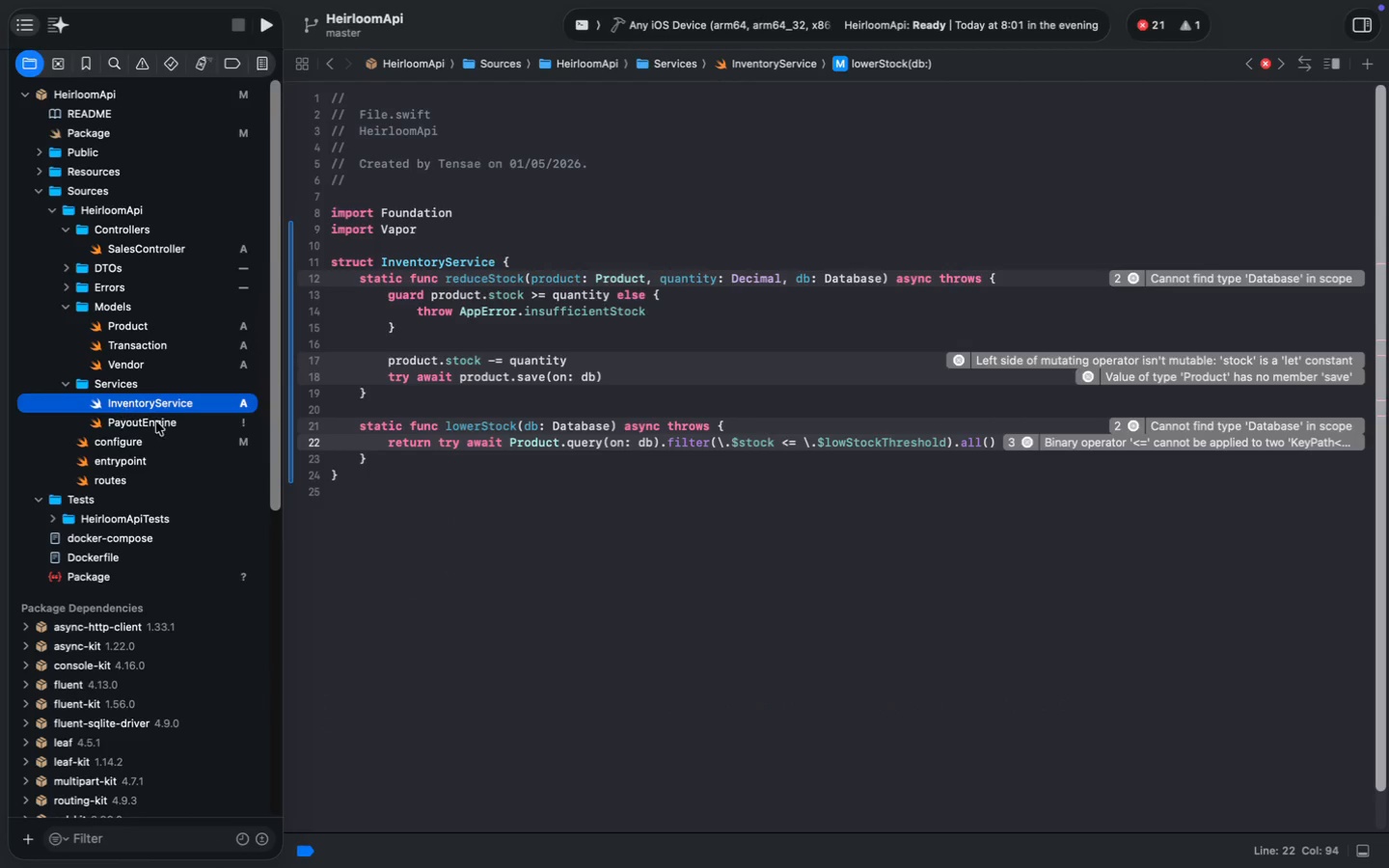 
left_click([574, 515])
 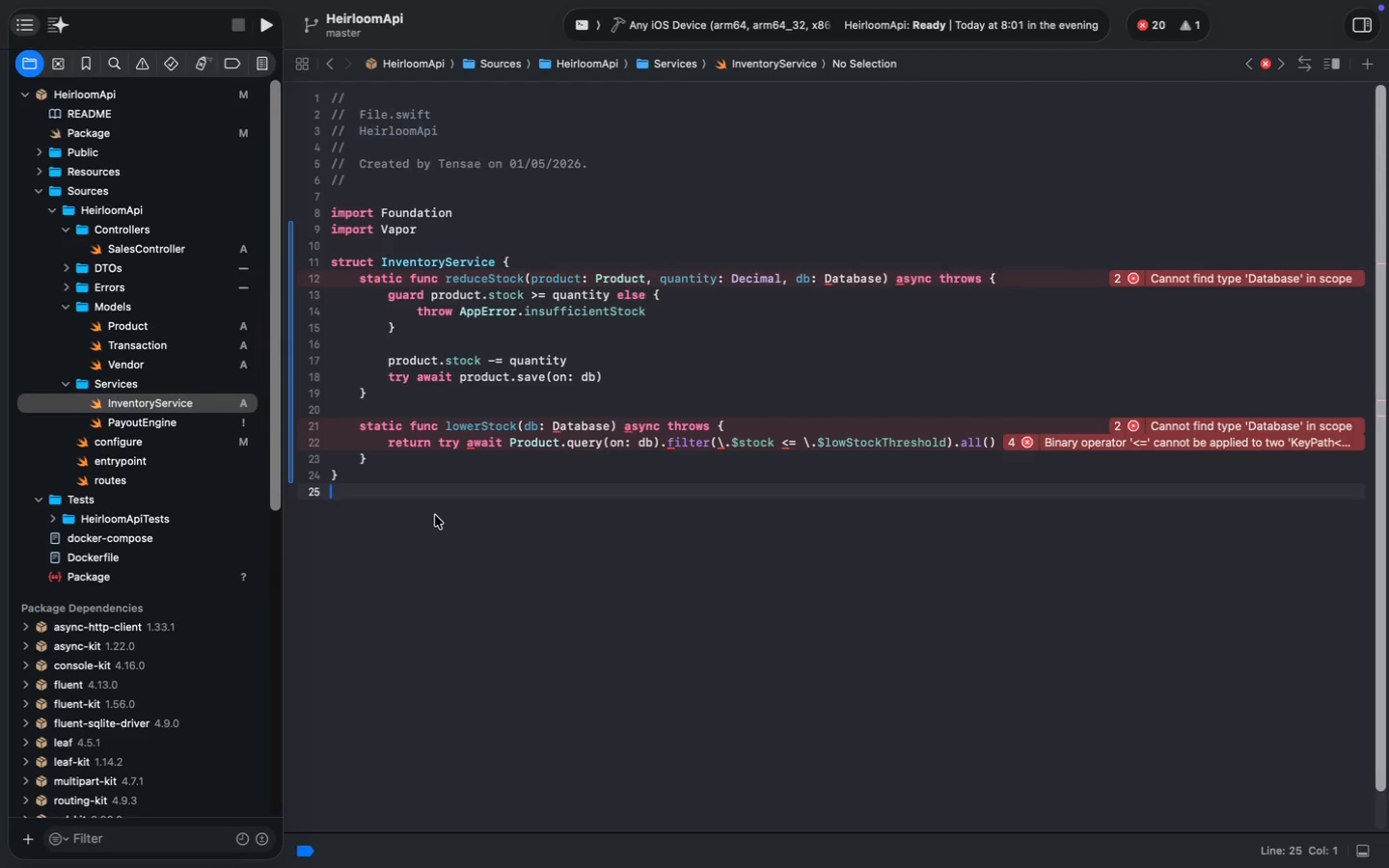 
wait(73.35)
 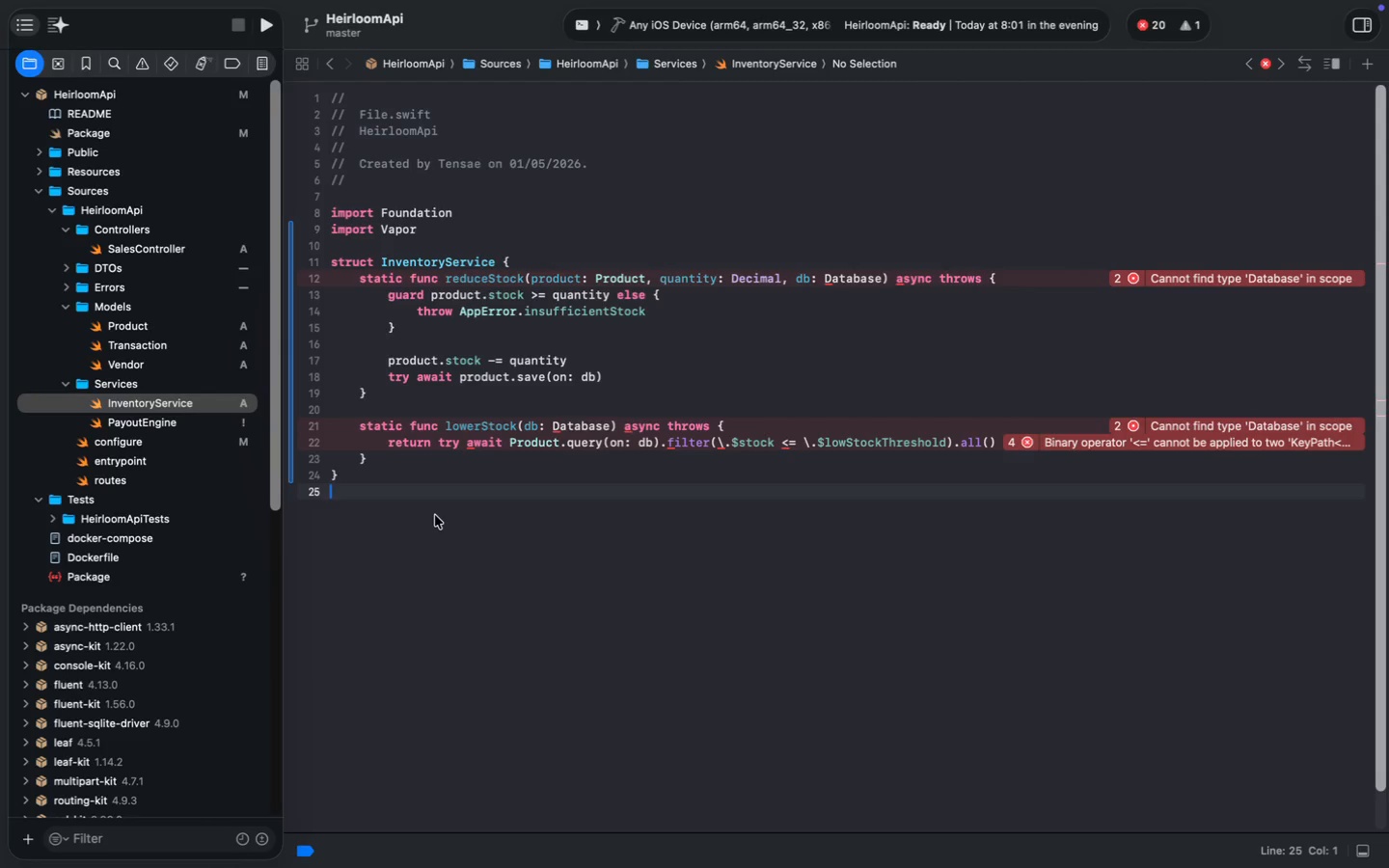 
left_click([93, 135])
 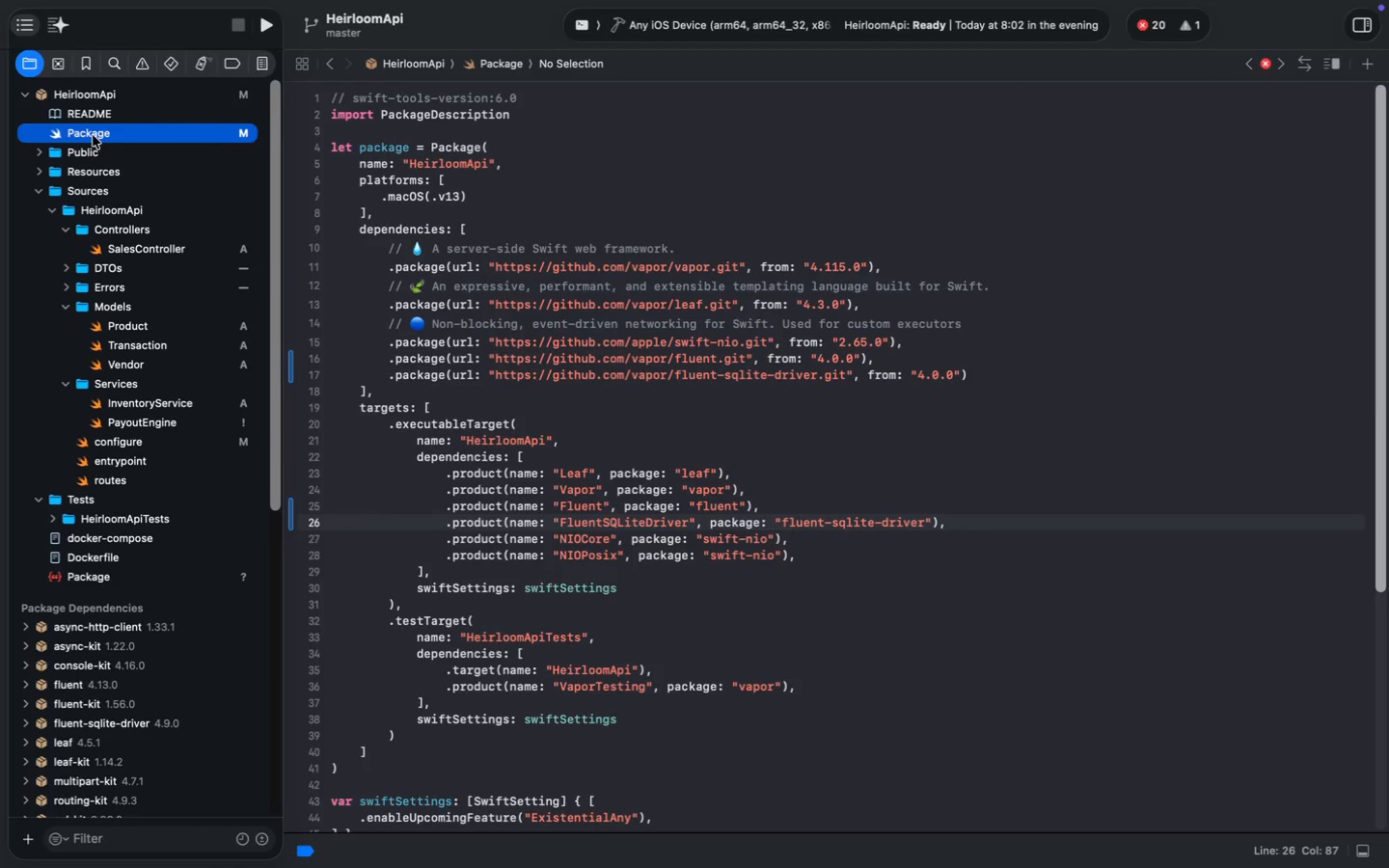 
scroll: coordinate [629, 288], scroll_direction: down, amount: 18.0
 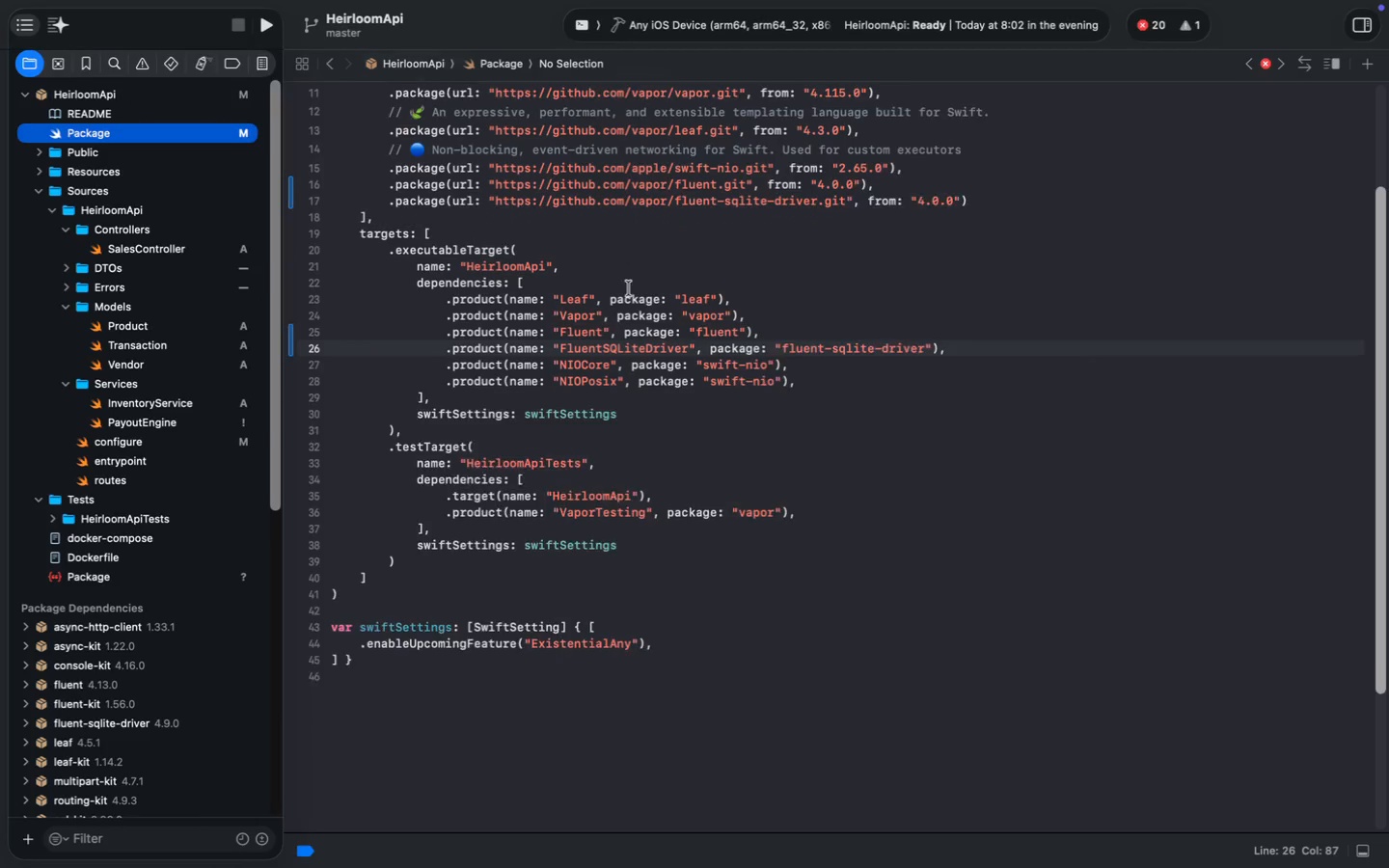 
scroll: coordinate [629, 288], scroll_direction: up, amount: 5.0
 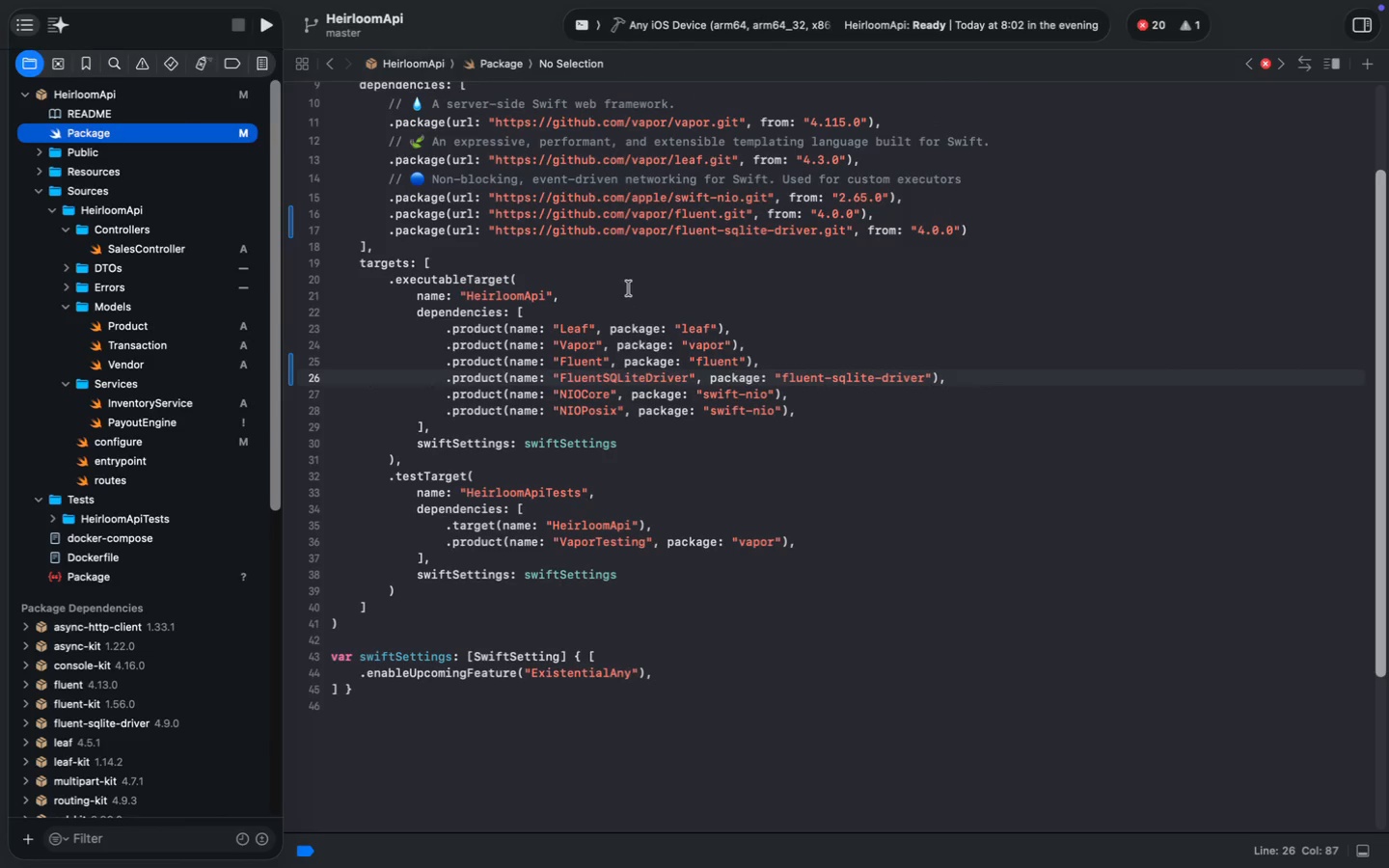 
wait(6.98)
 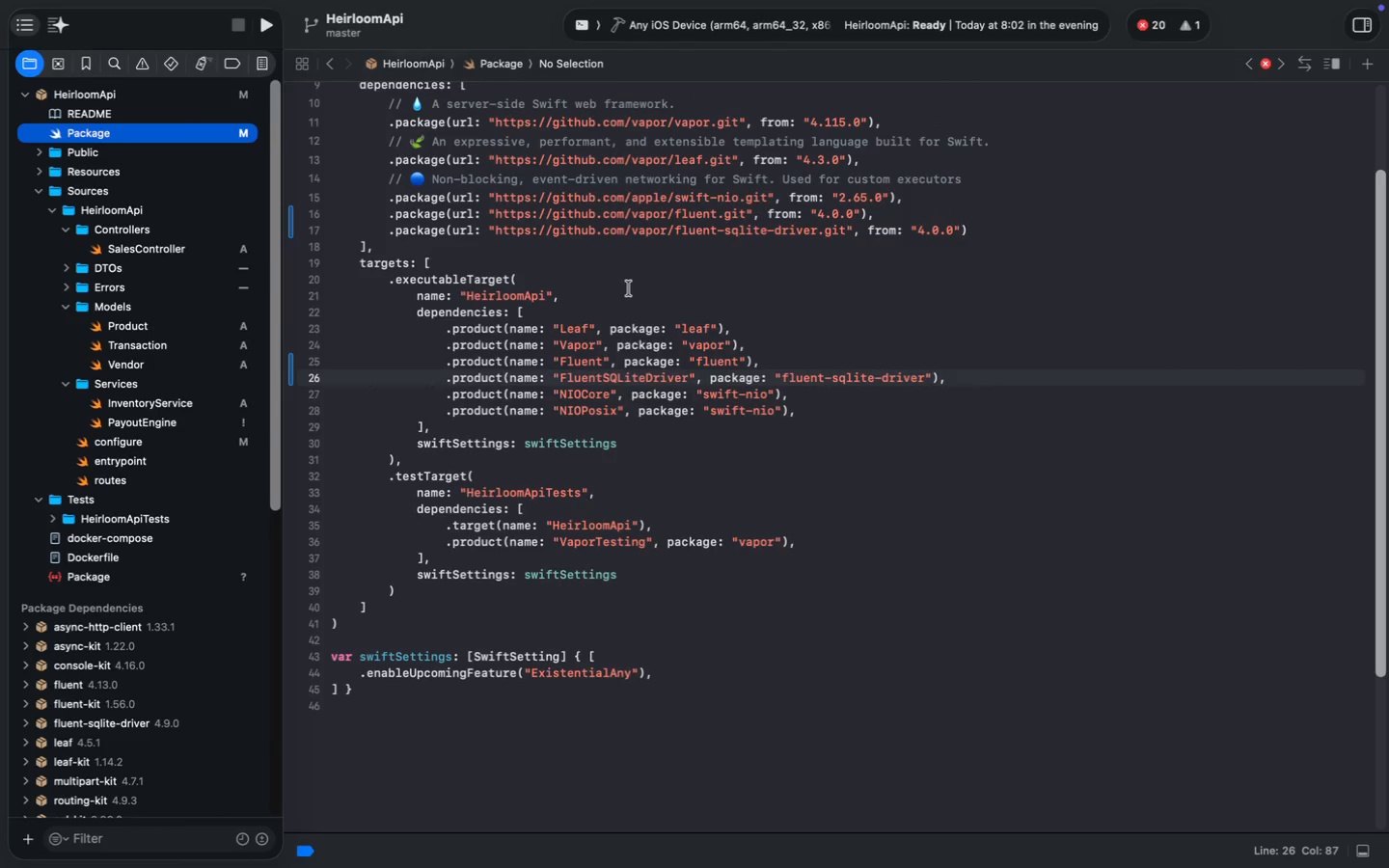 
left_click([798, 25])
 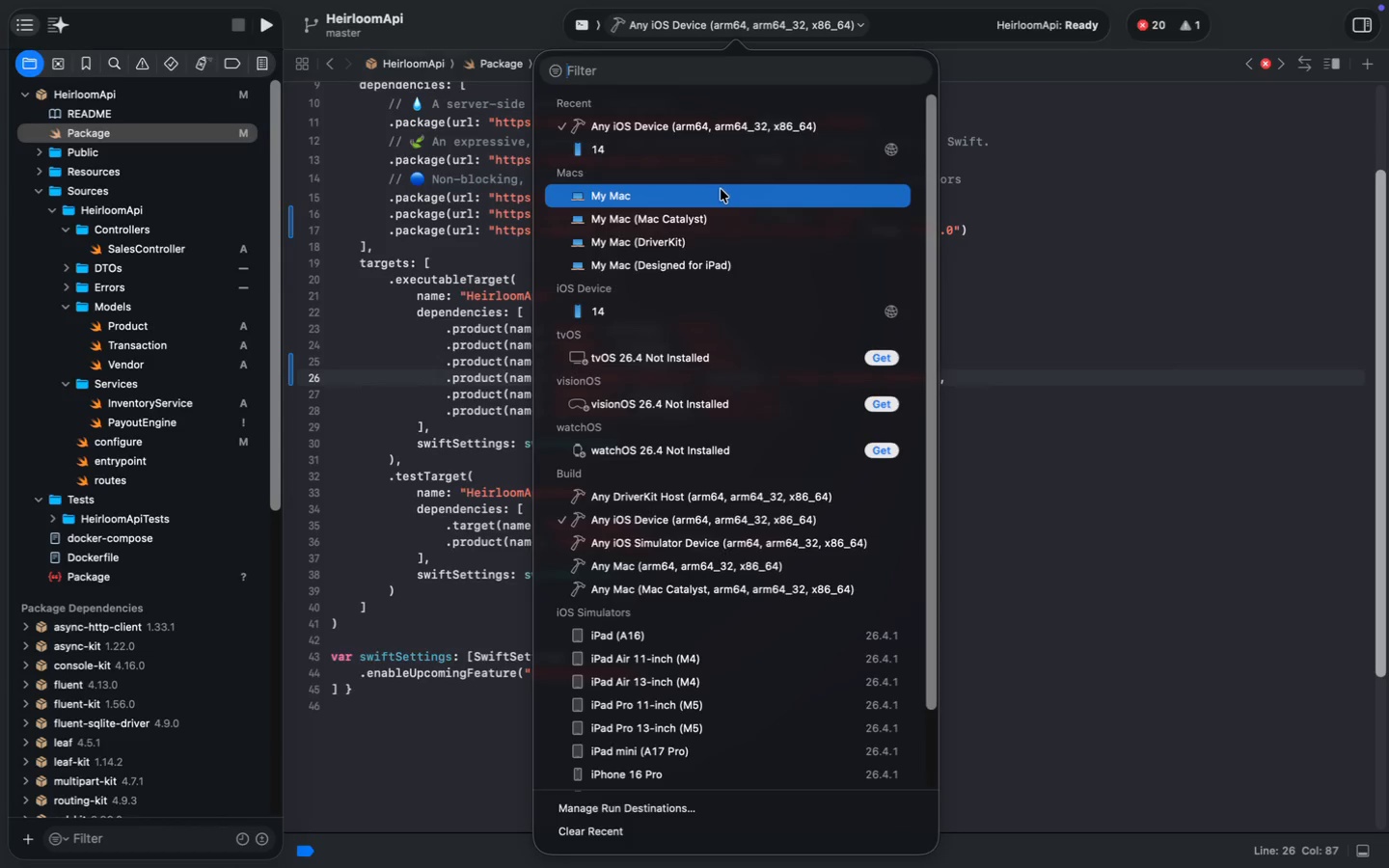 
left_click([721, 189])
 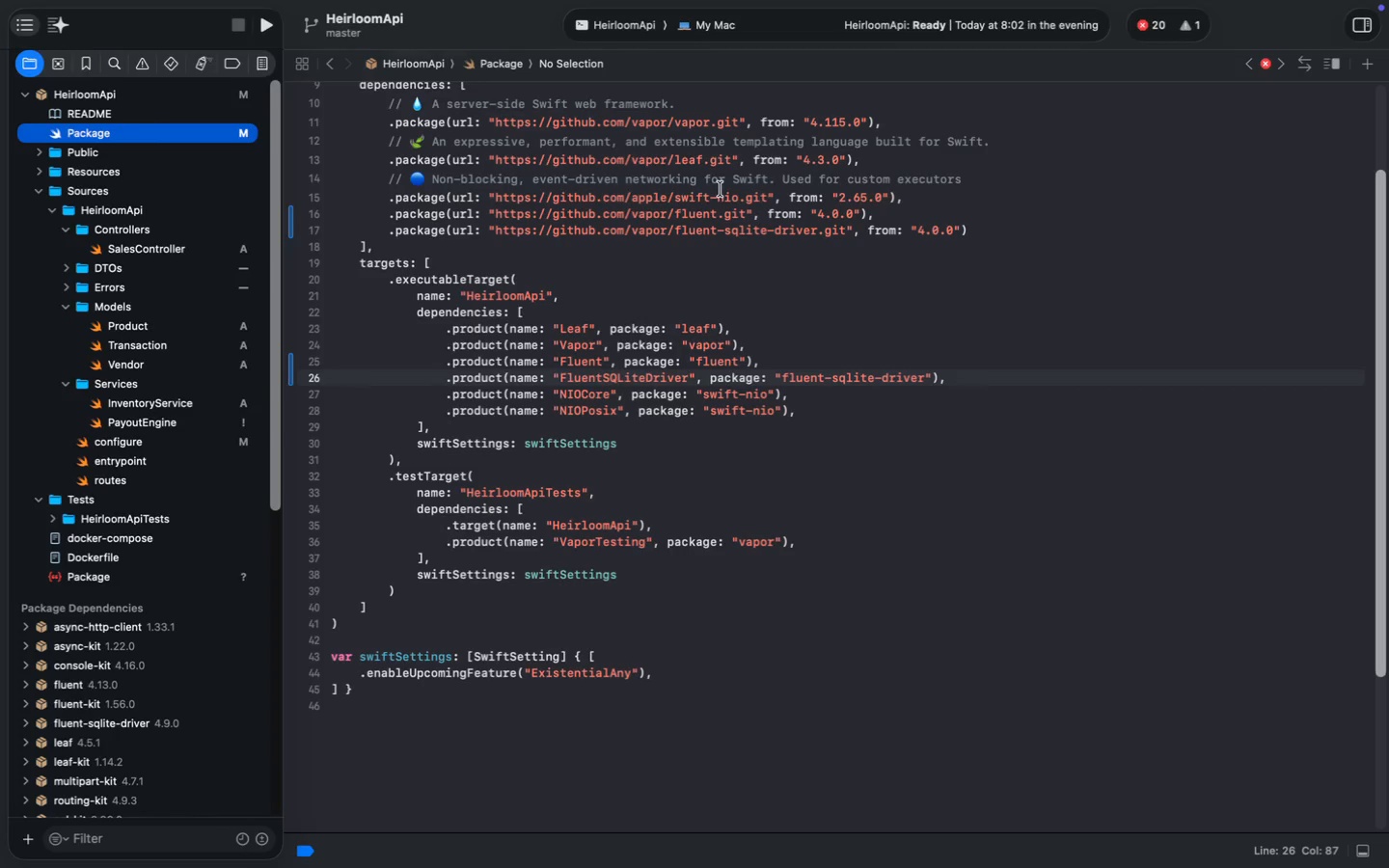 
key(Meta+Shift+K)
 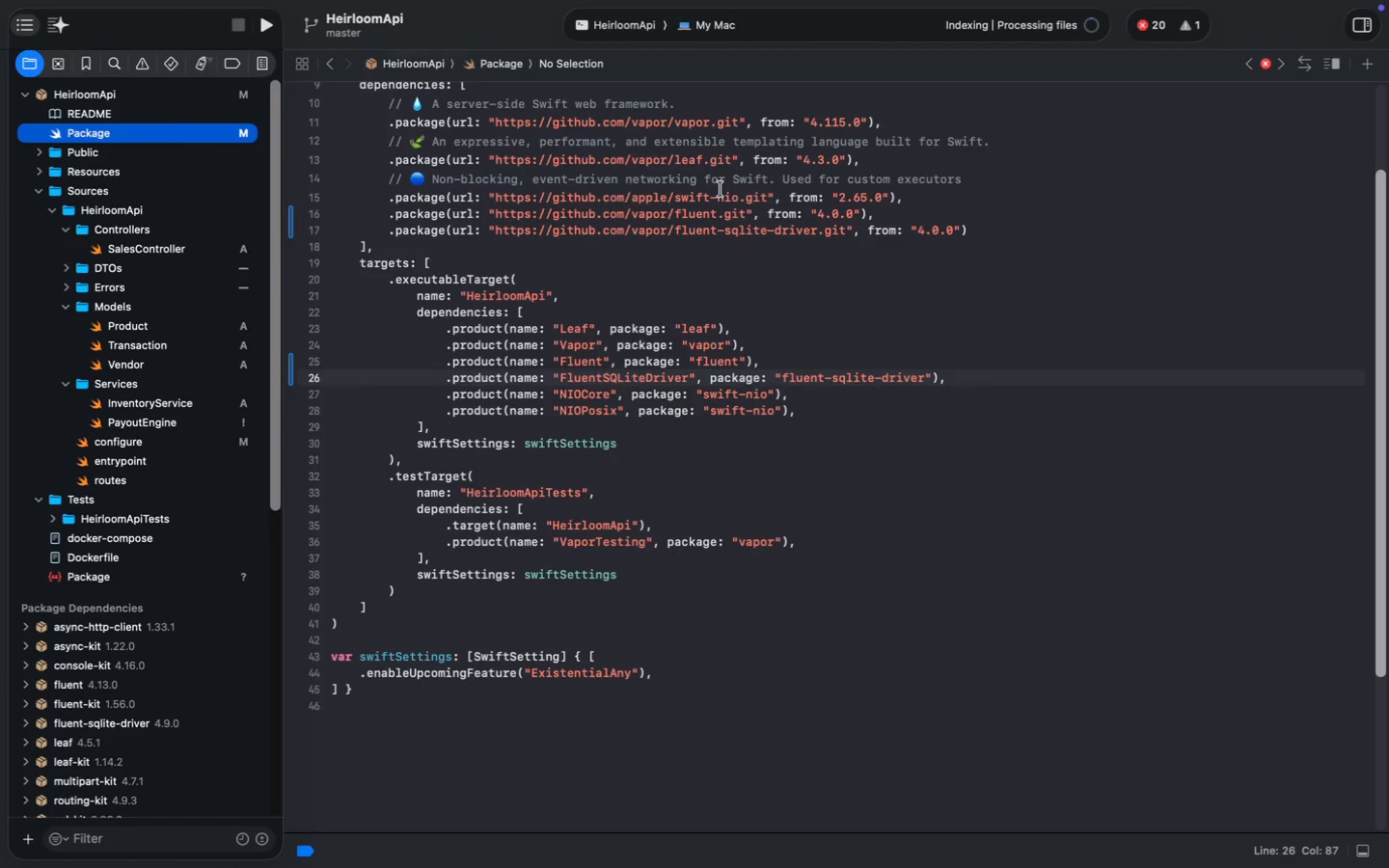 
wait(22.15)
 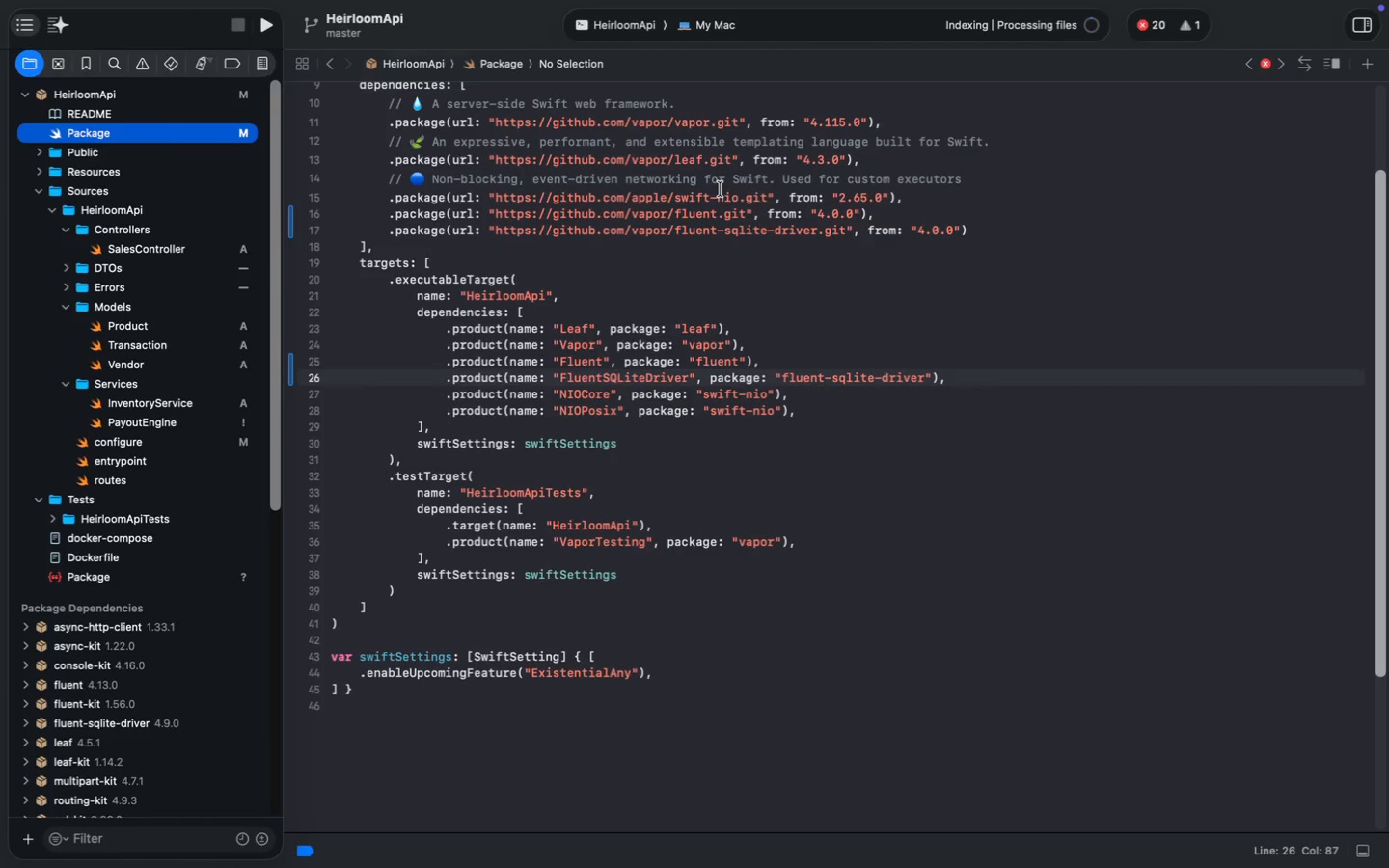 
left_click([142, 333])